 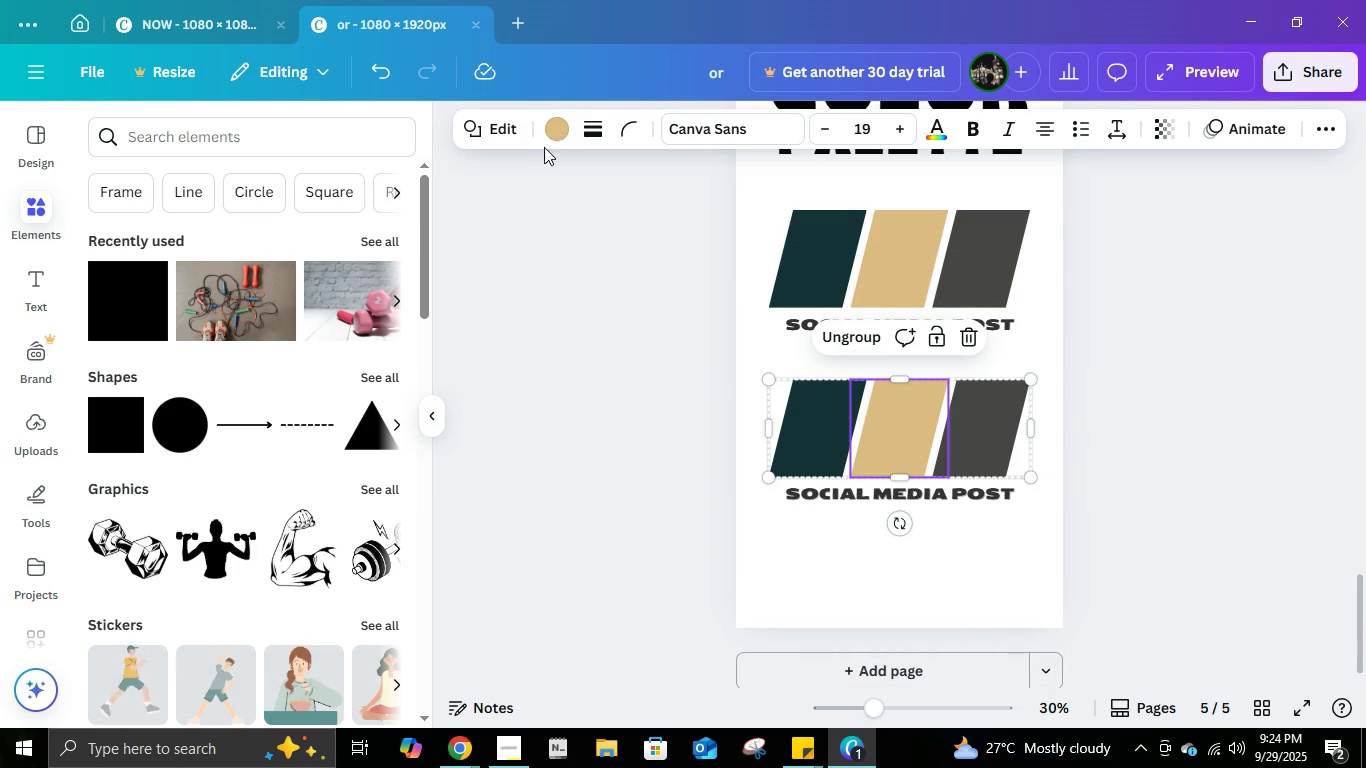 
left_click([1219, 388])
 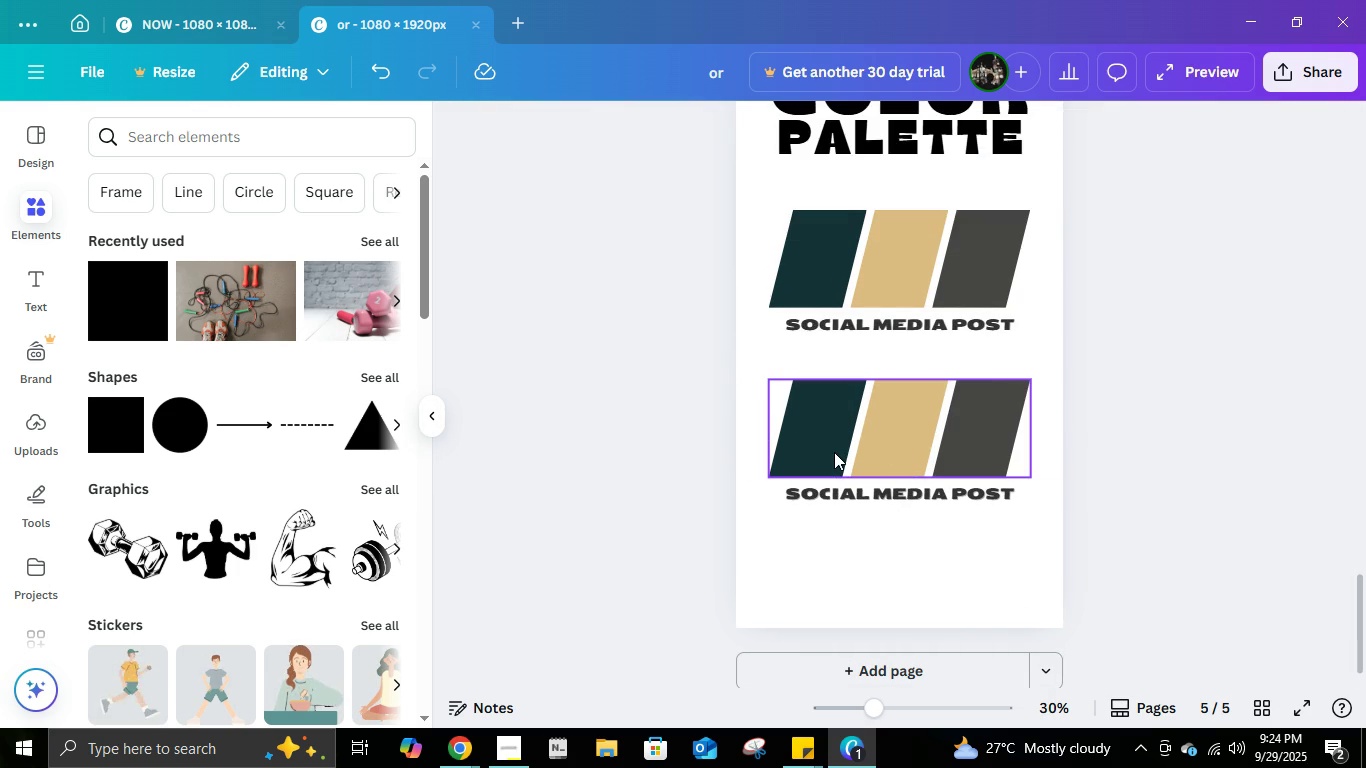 
left_click([834, 452])
 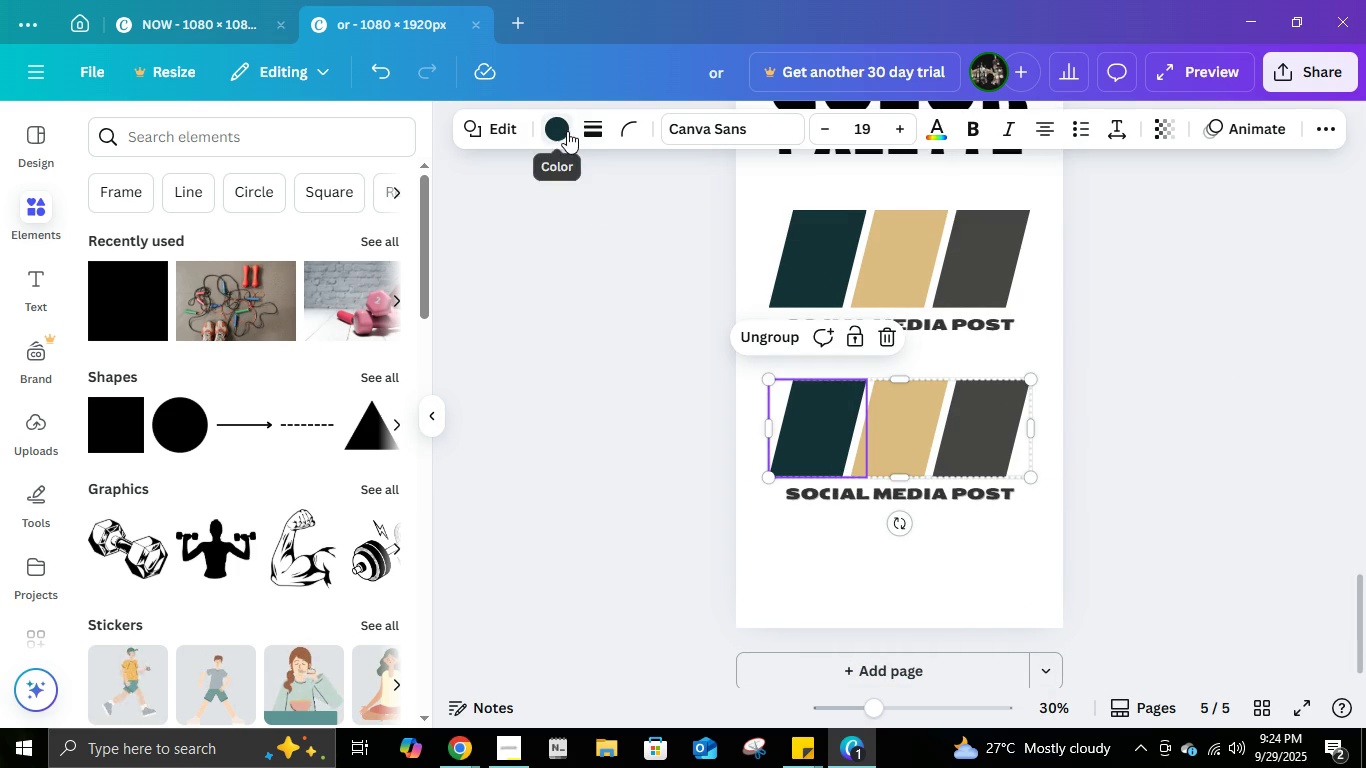 
left_click([567, 131])
 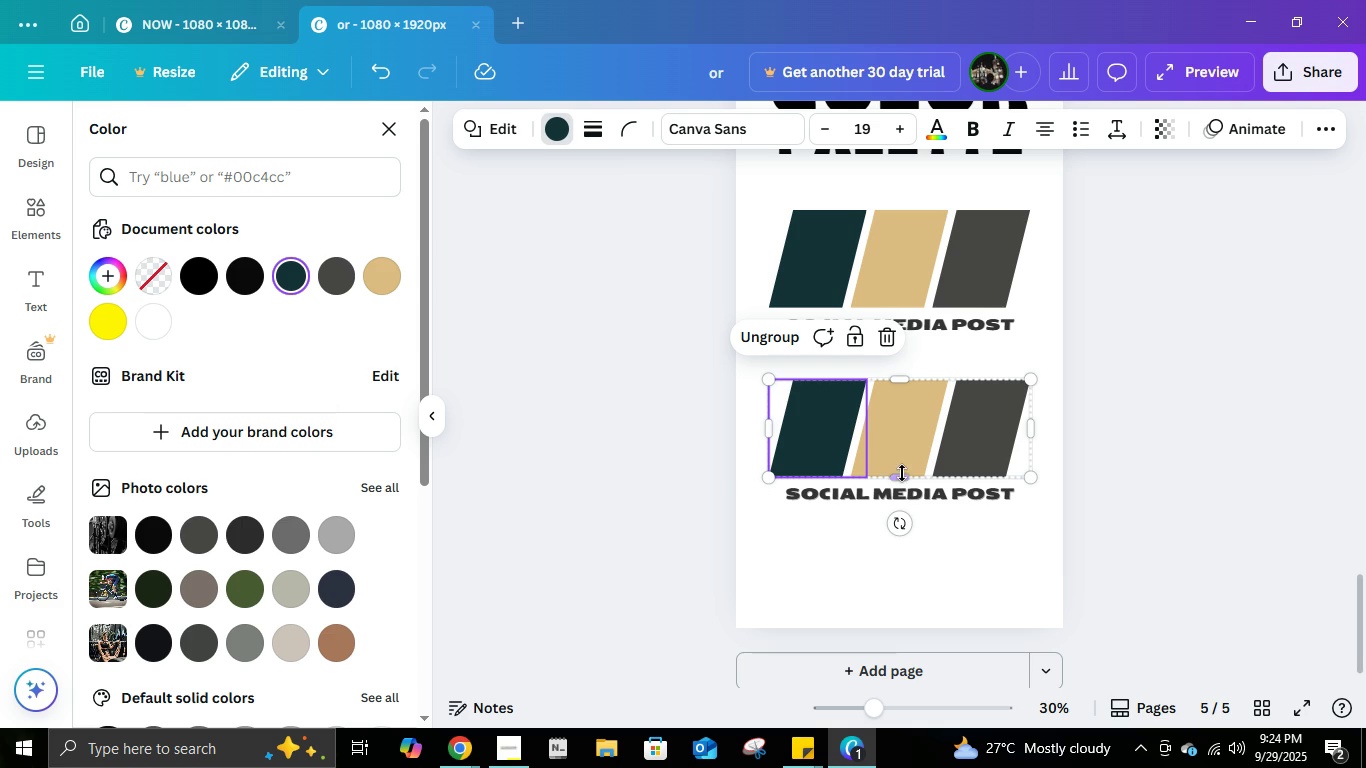 
left_click([913, 437])
 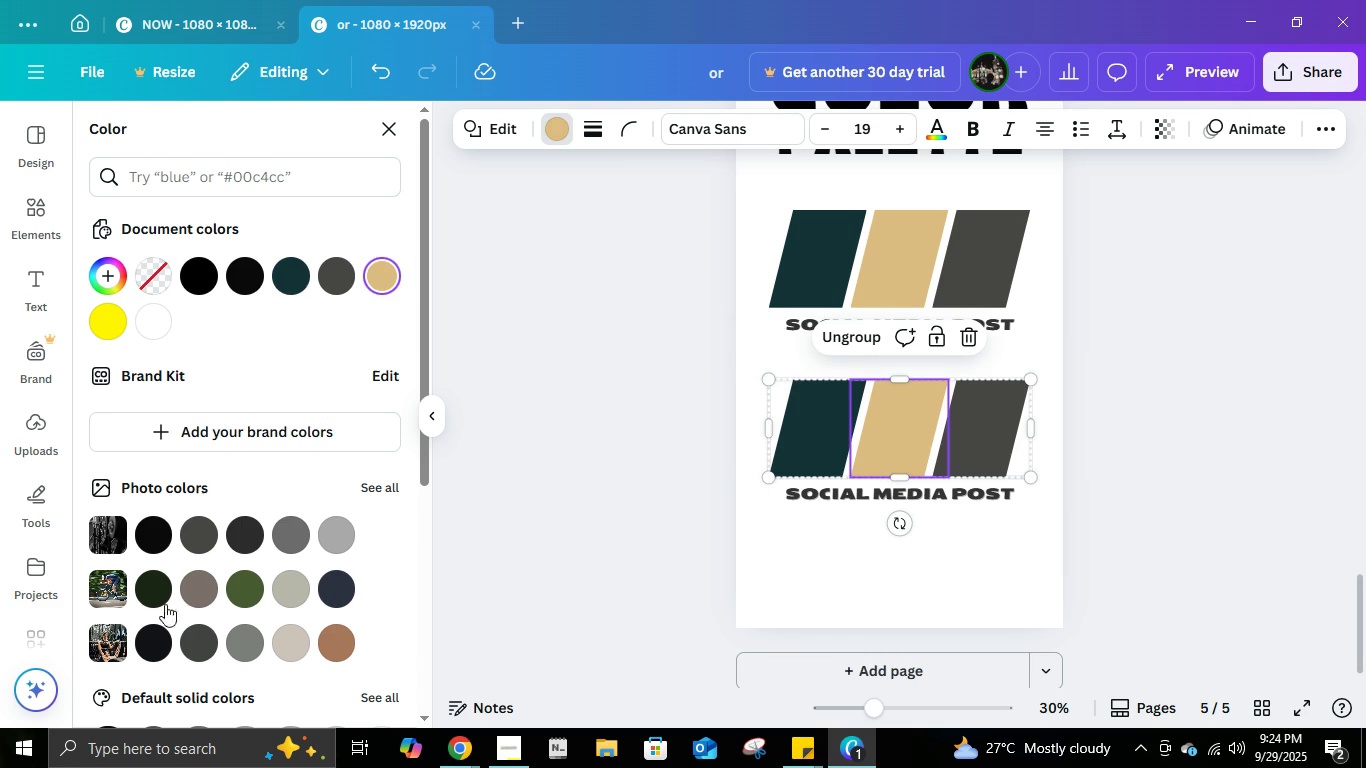 
scroll: coordinate [191, 592], scroll_direction: down, amount: 1.0
 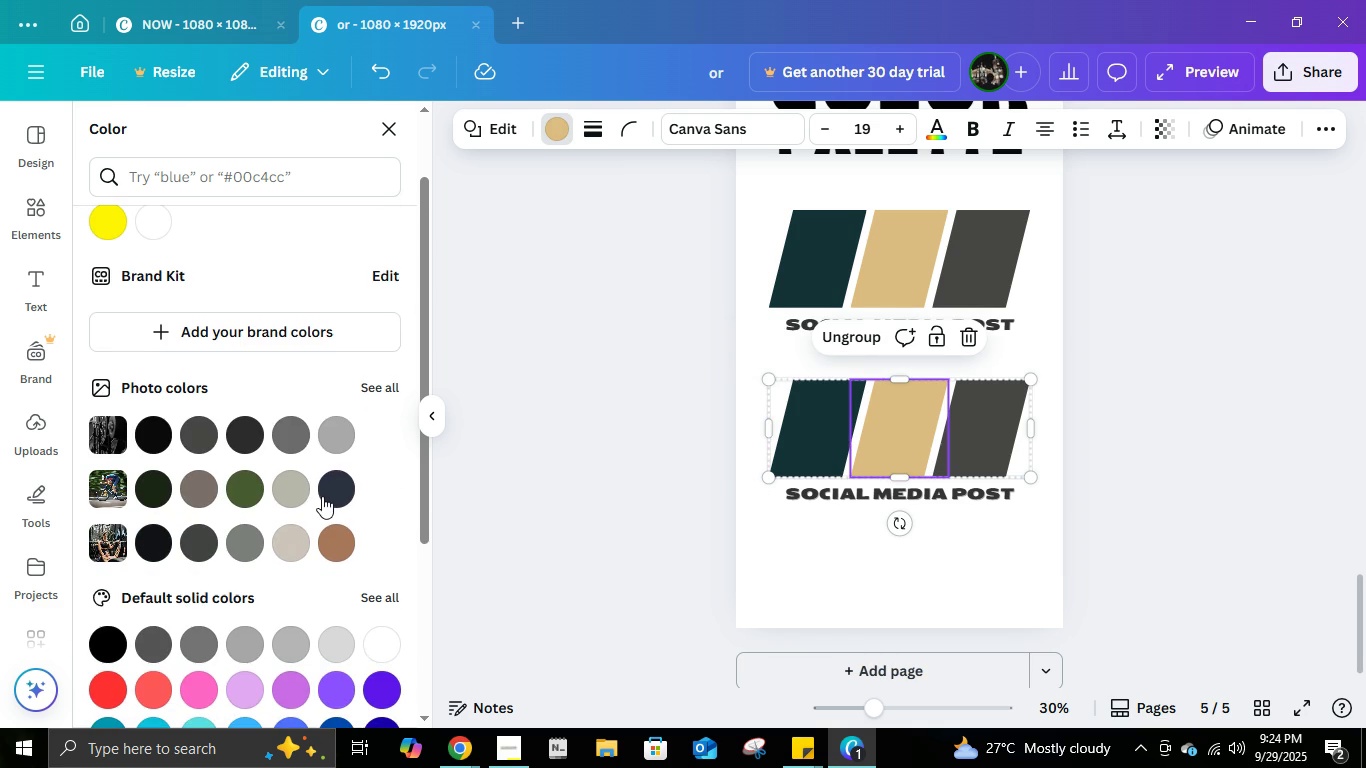 
left_click([324, 494])